 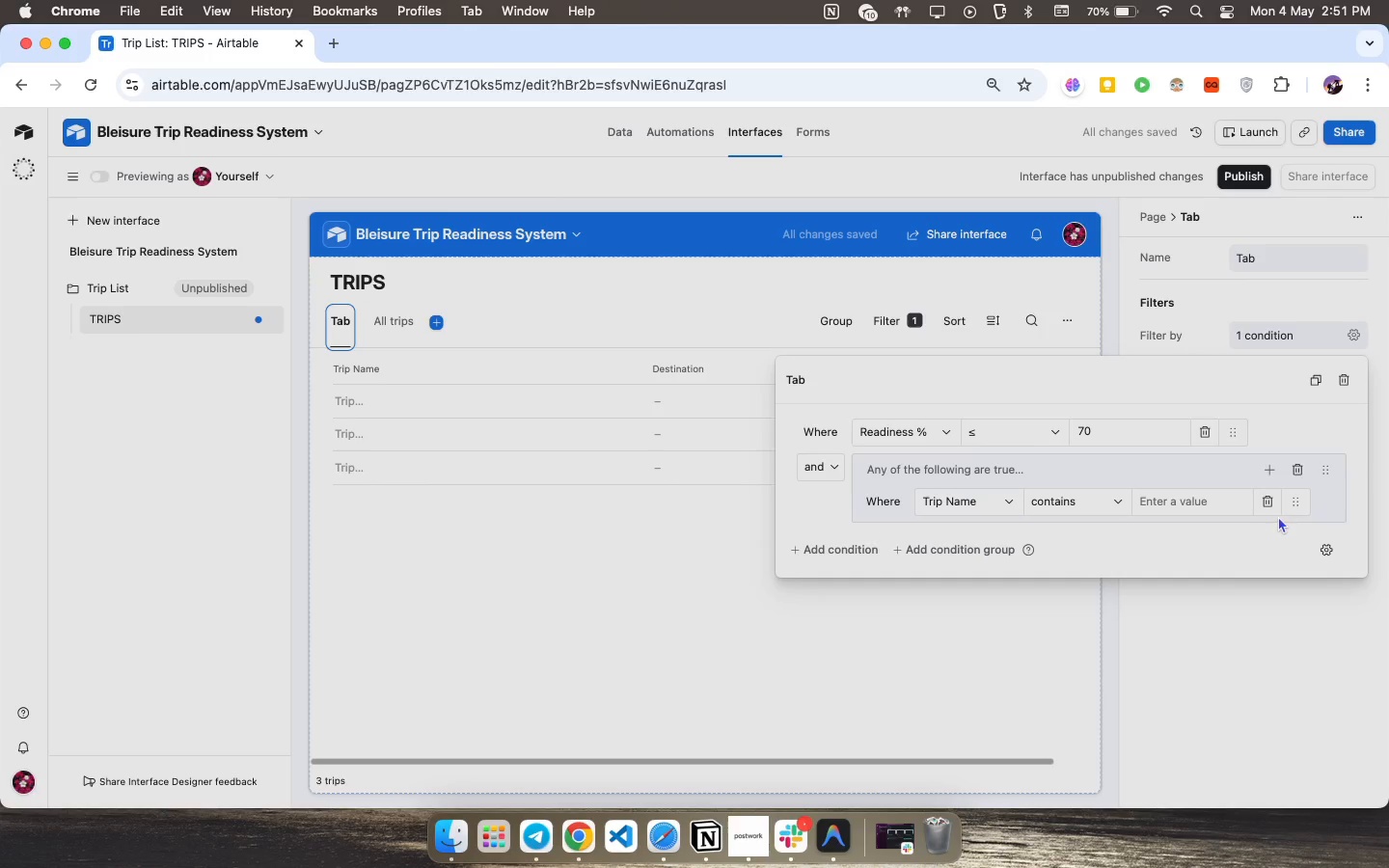 
left_click([1003, 500])
 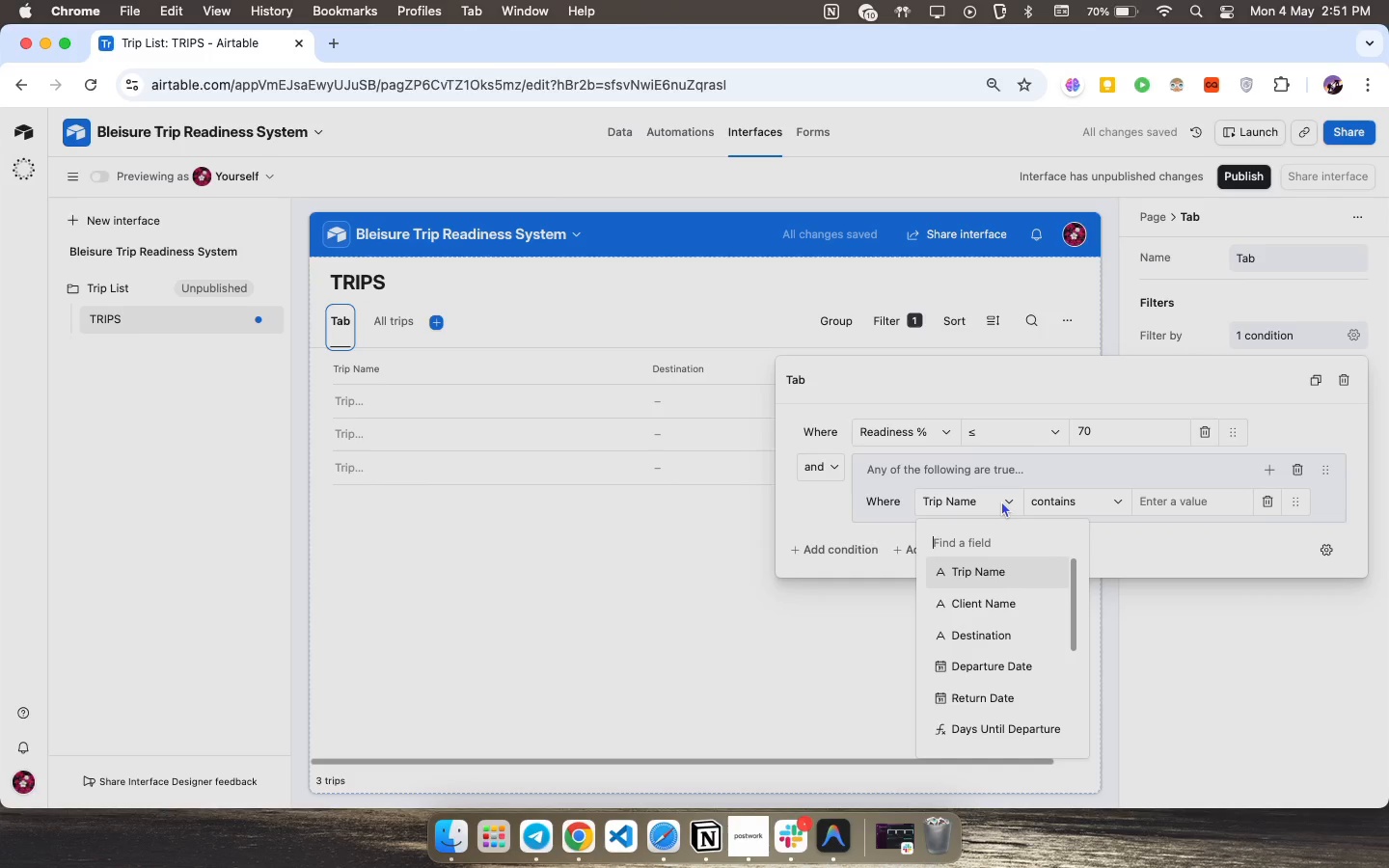 
type(f)
key(Backspace)
type(da)
 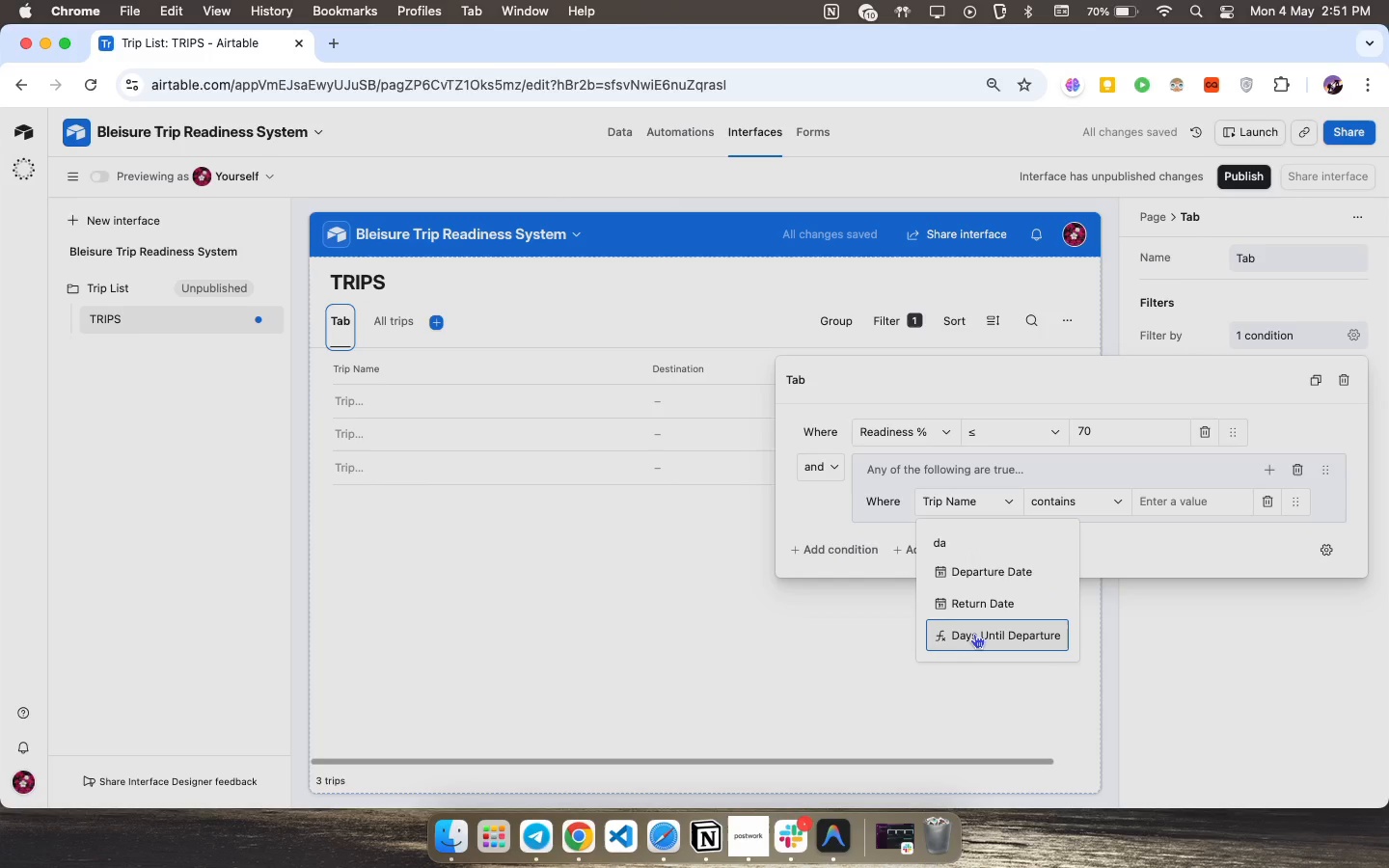 
left_click([986, 629])
 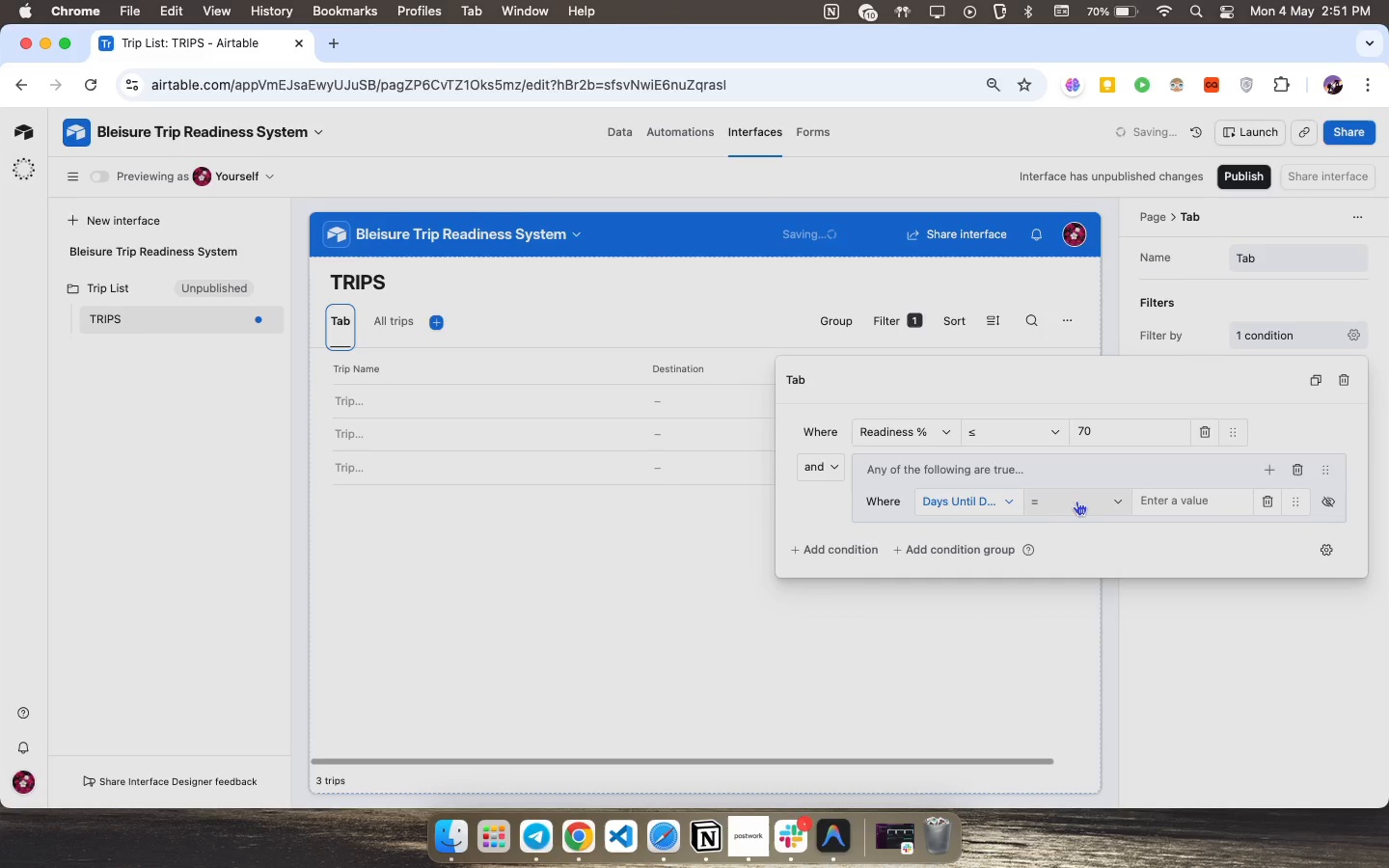 
left_click([1076, 495])
 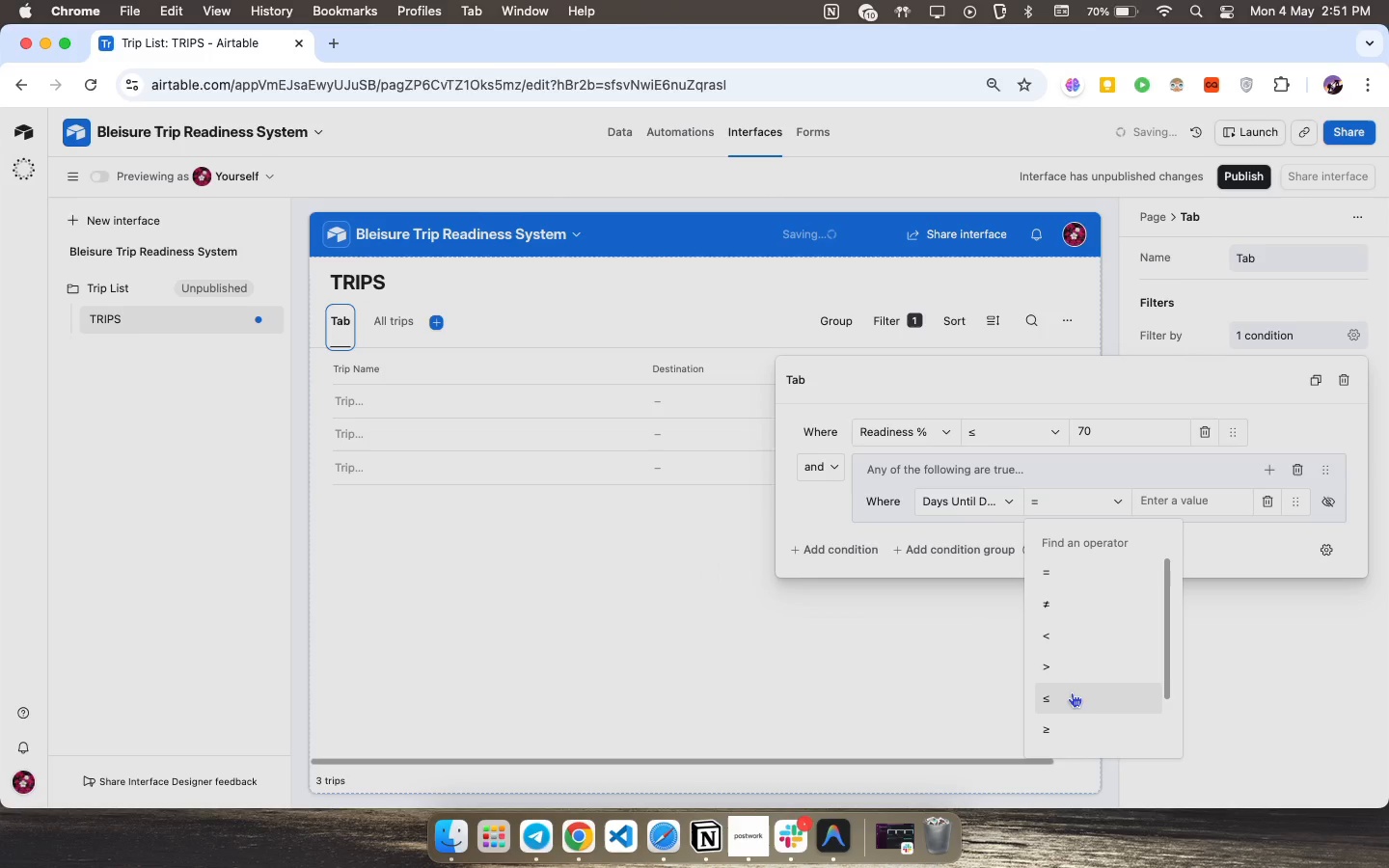 
left_click([1071, 694])
 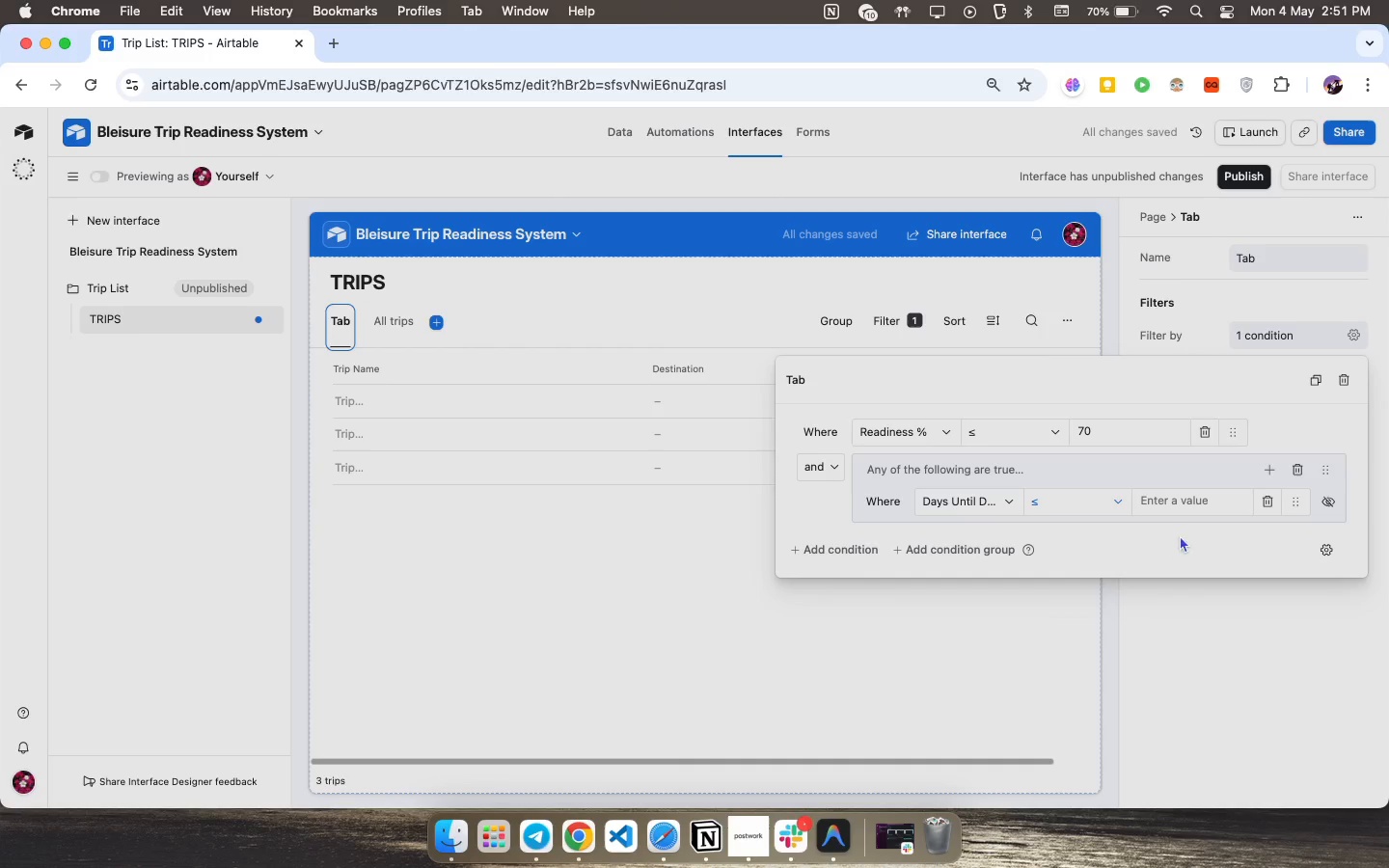 
left_click([1189, 494])
 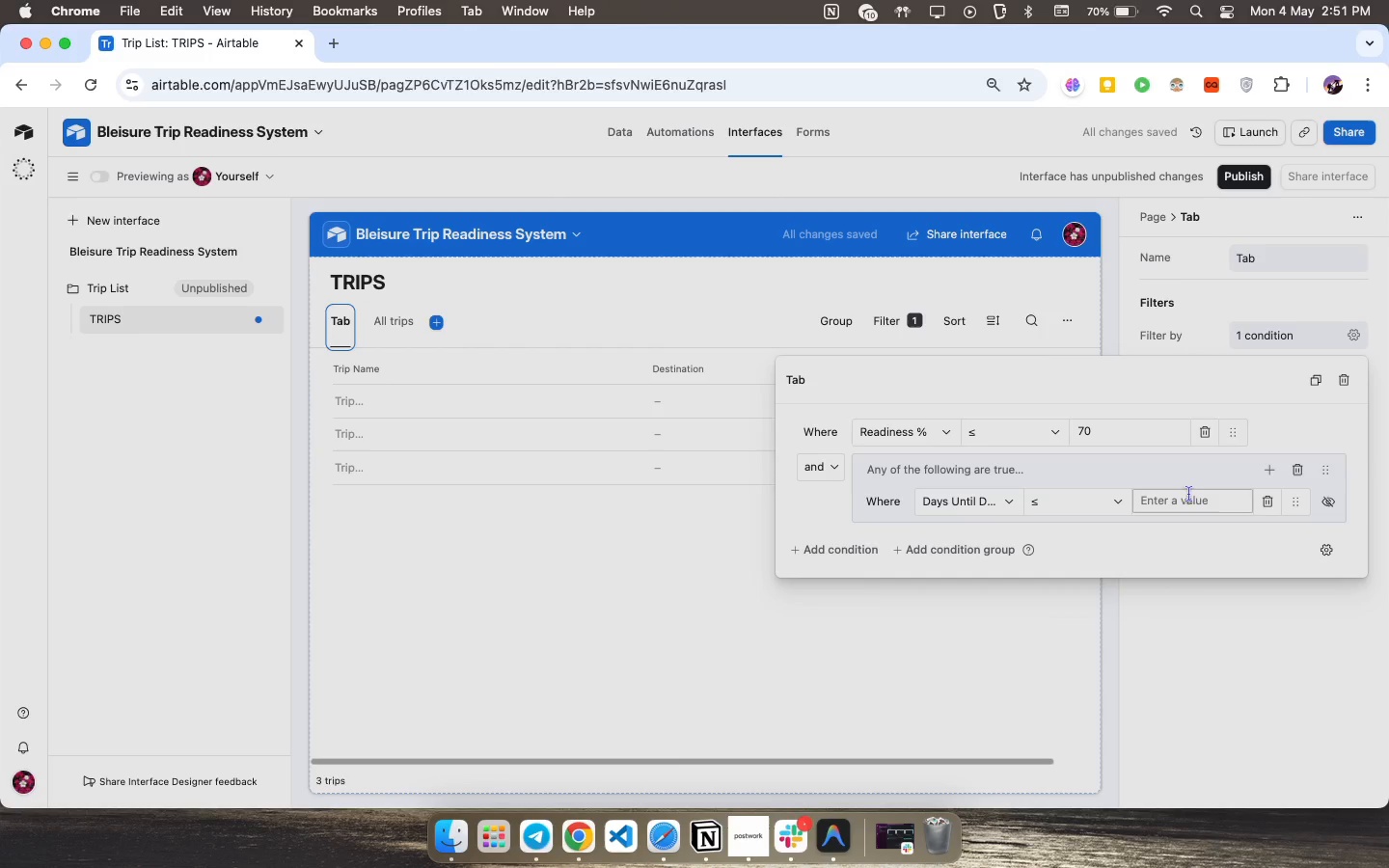 
key(7)
 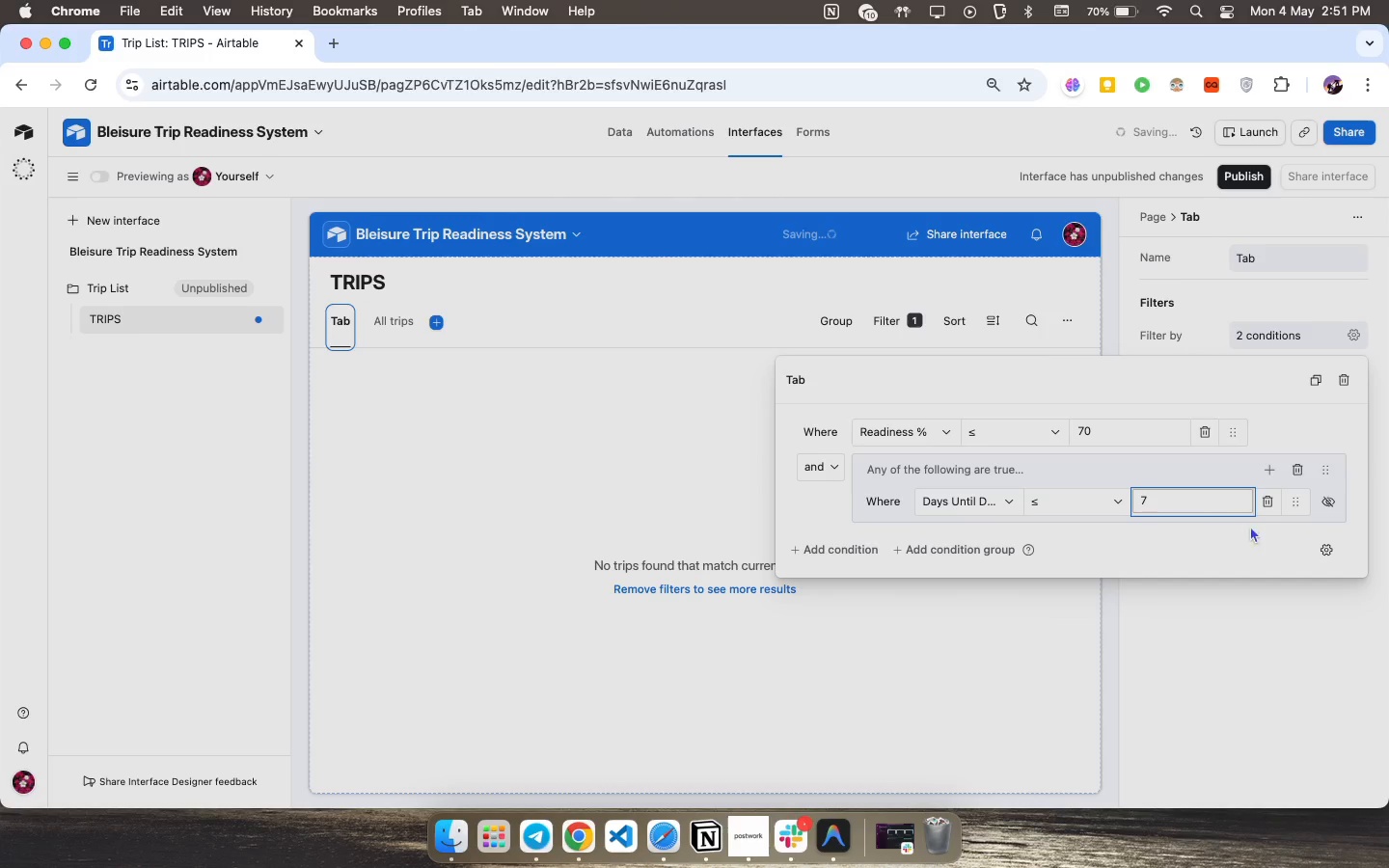 
left_click([1273, 458])
 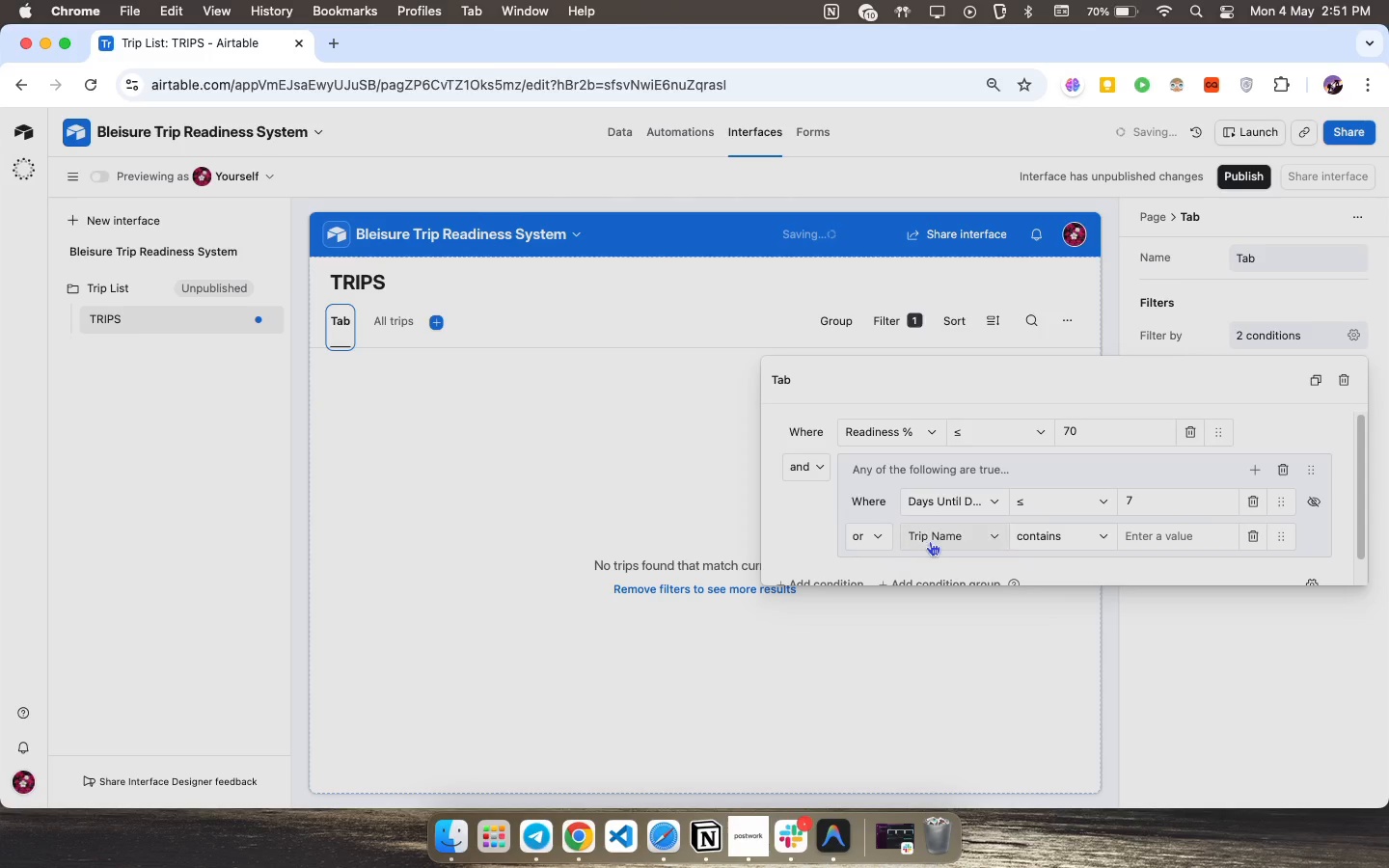 
left_click([869, 532])
 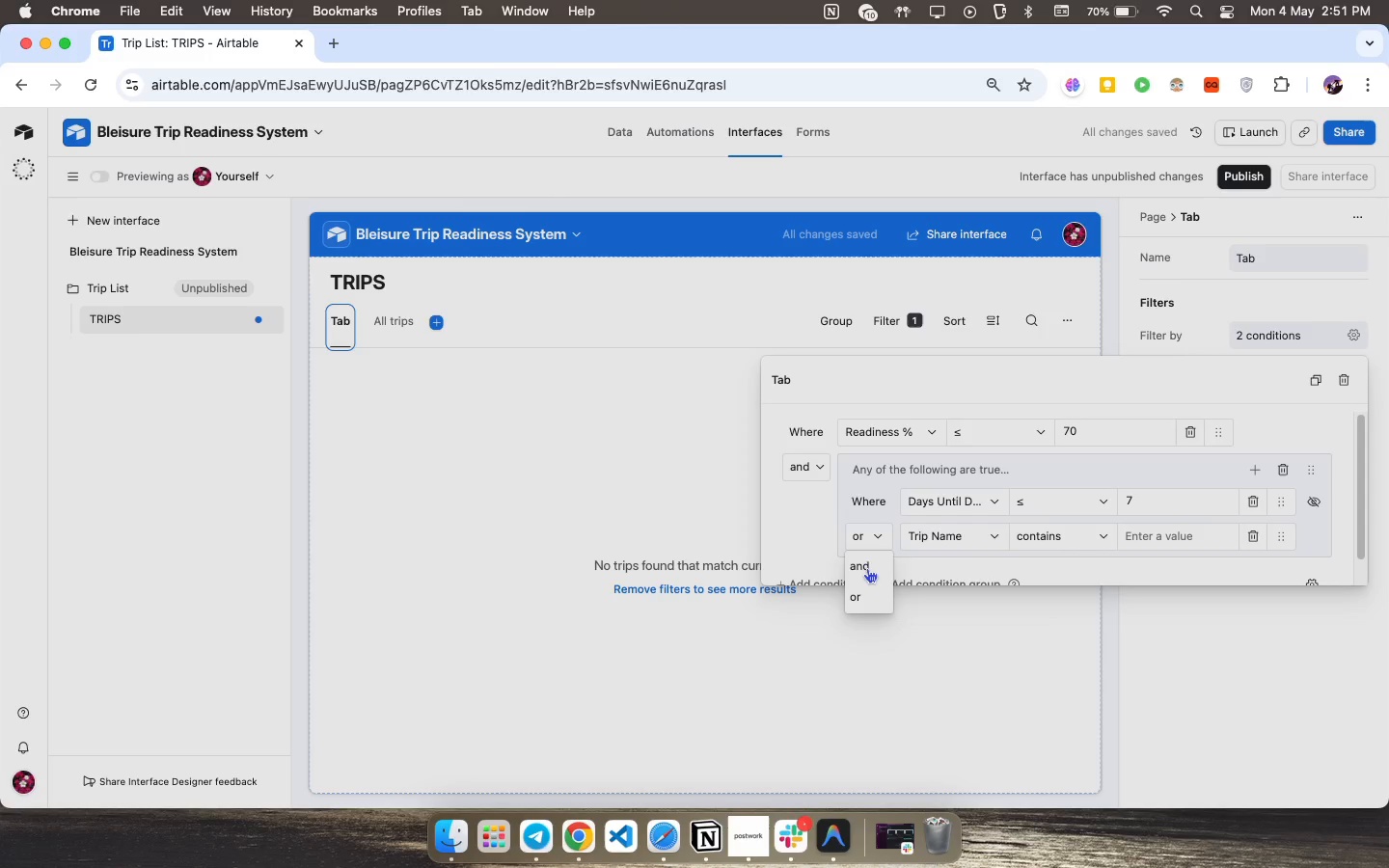 
left_click([867, 566])
 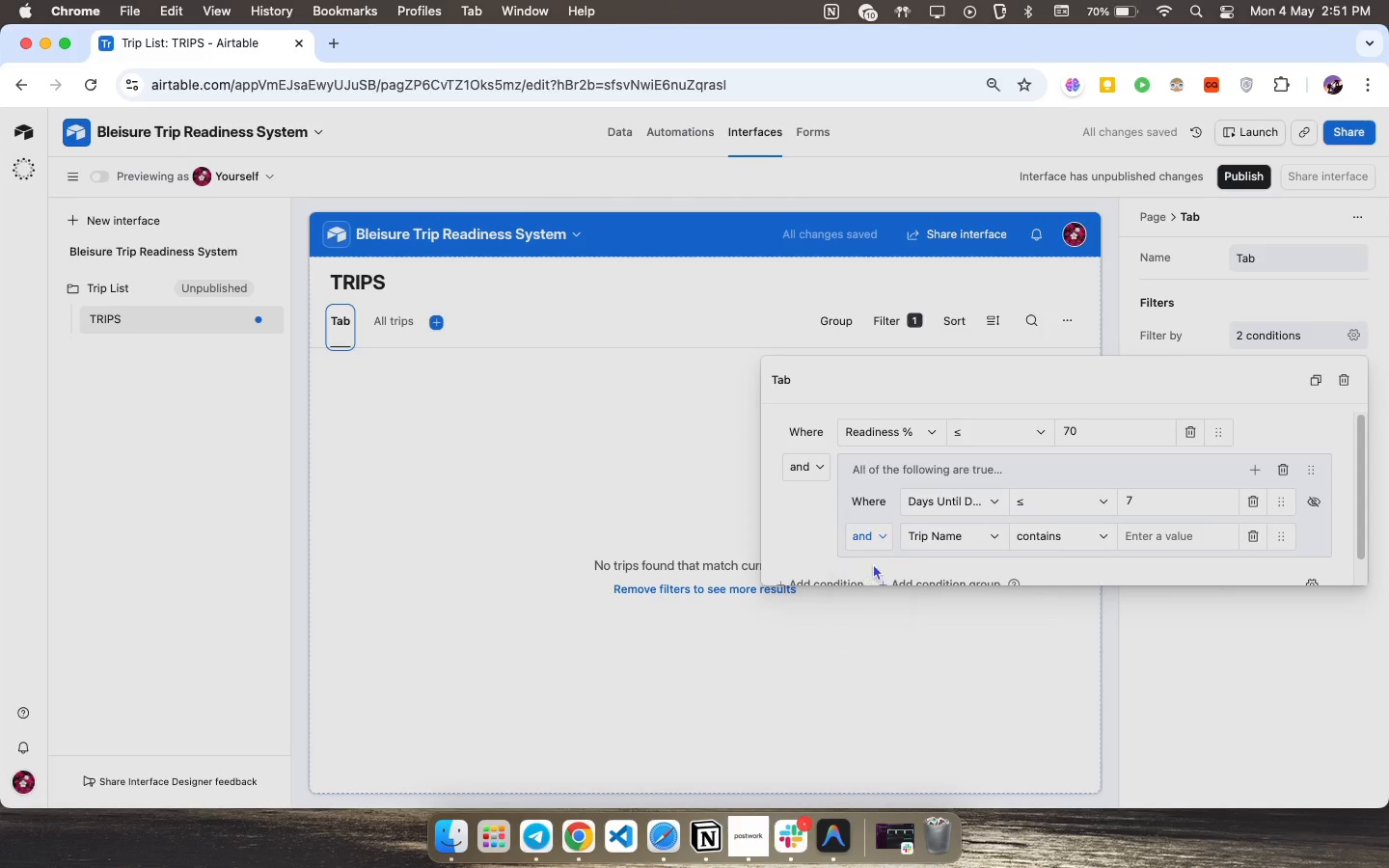 
left_click([952, 521])
 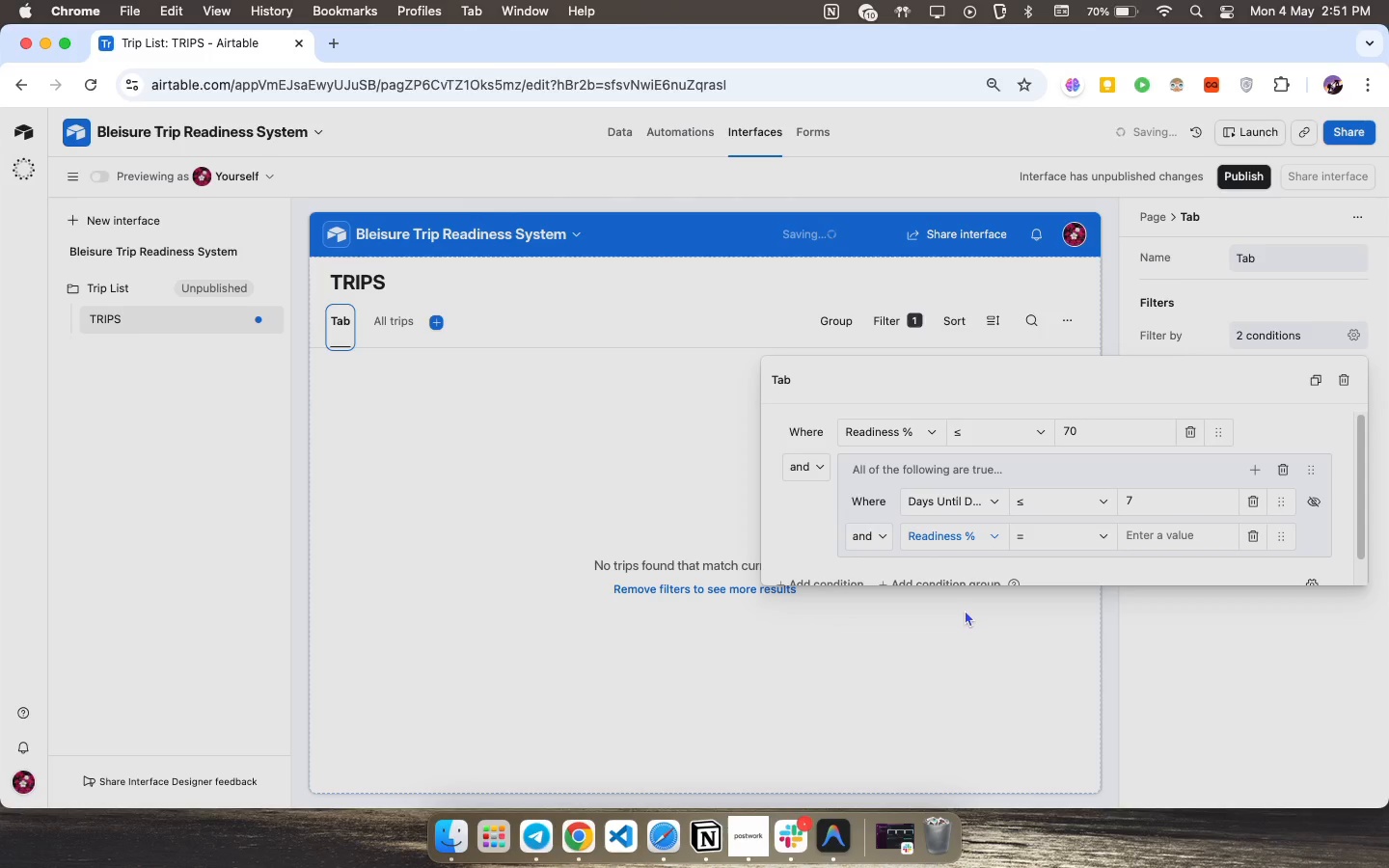 
type(re)
 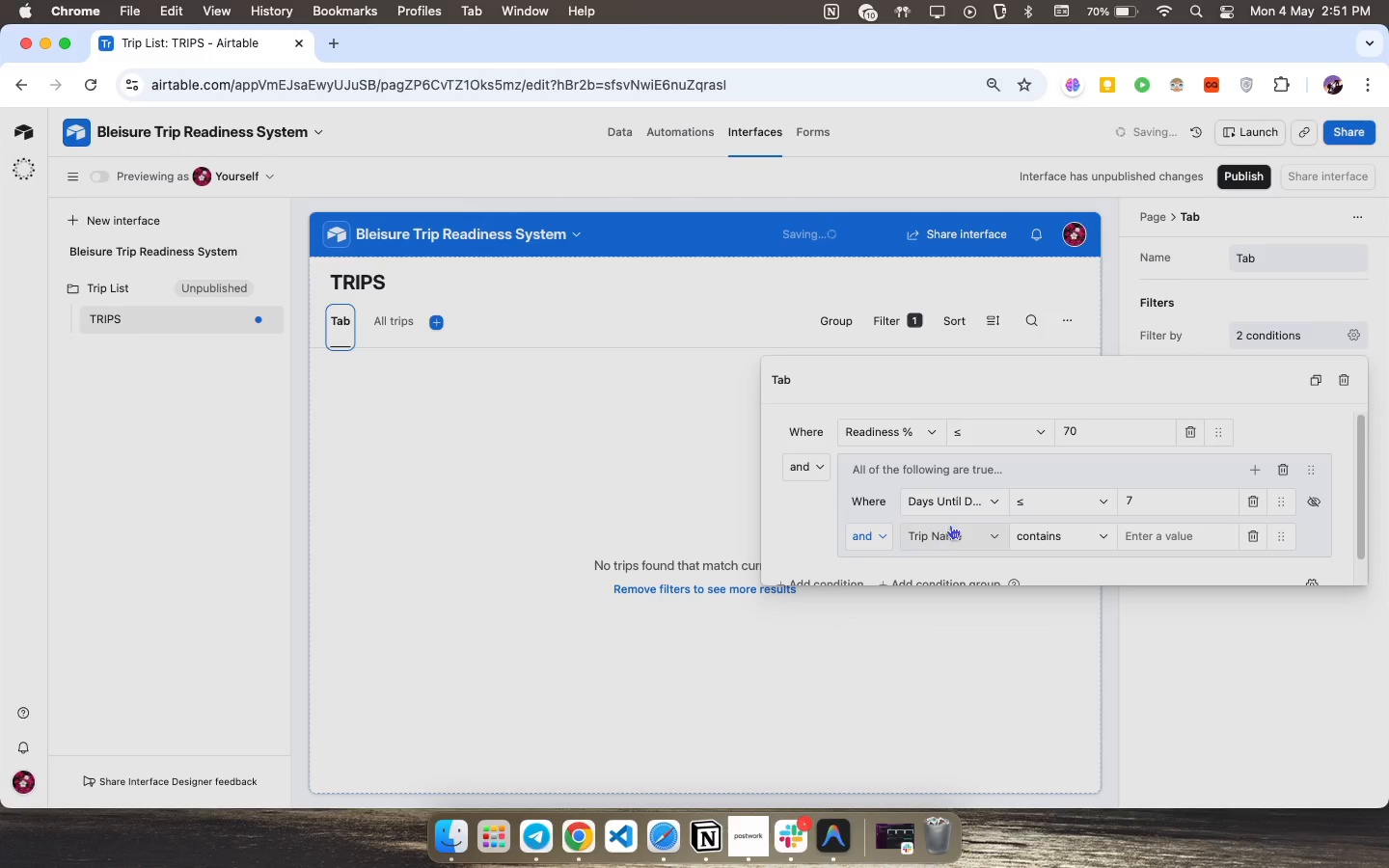 
left_click([1076, 545])
 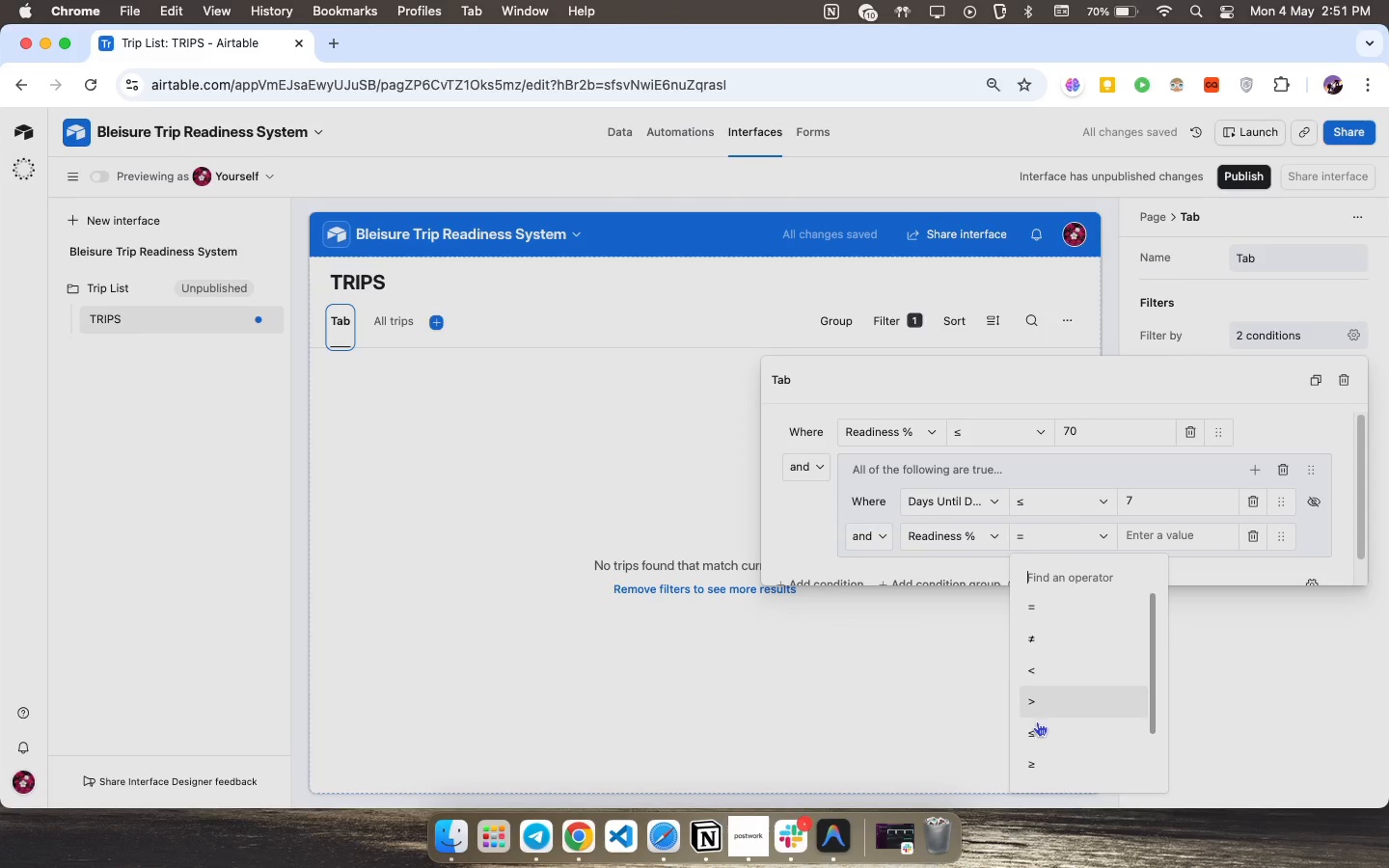 
left_click([1040, 727])
 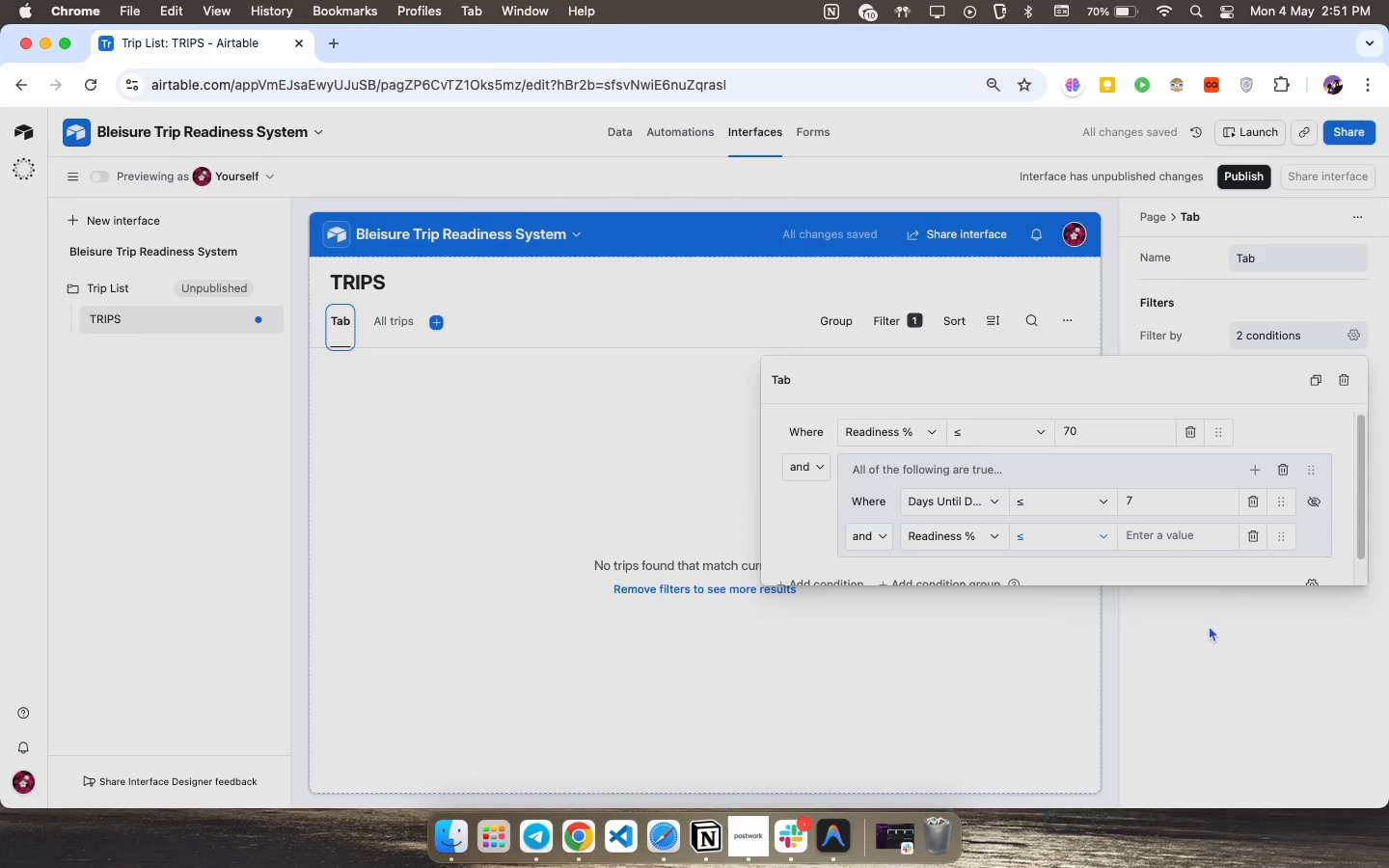 
left_click([1180, 543])
 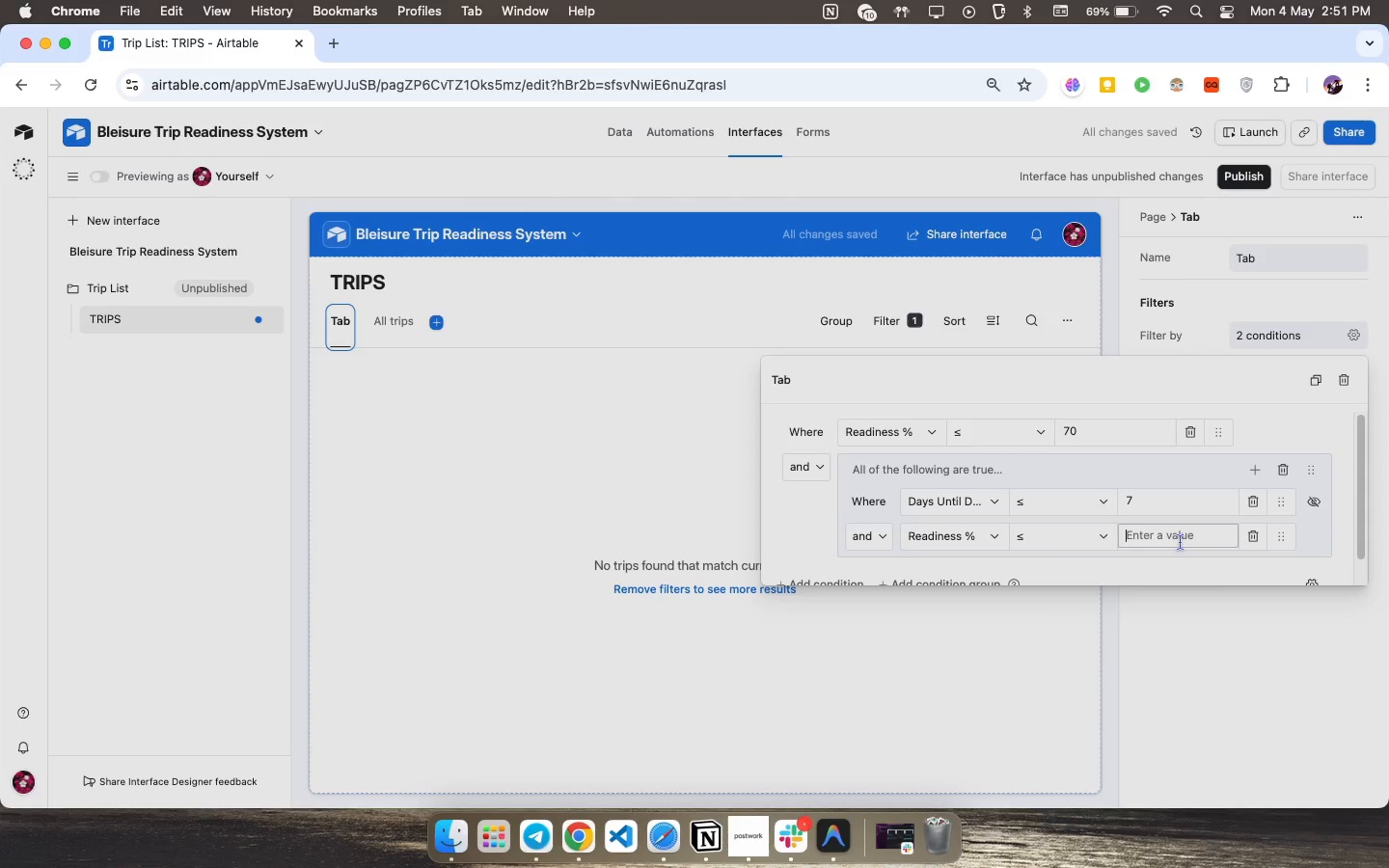 
type(100)
 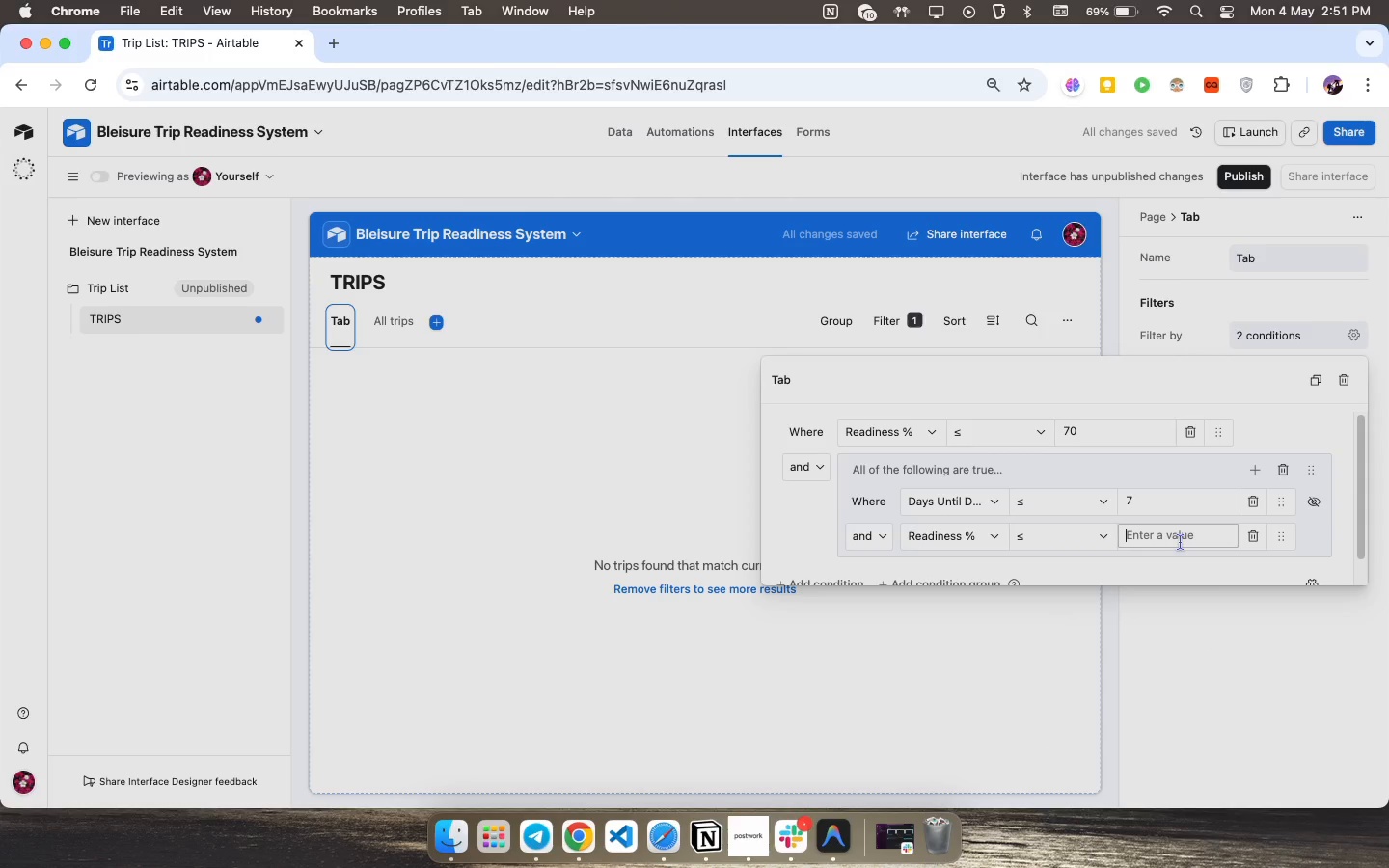 
scroll: coordinate [1097, 527], scroll_direction: down, amount: 21.0
 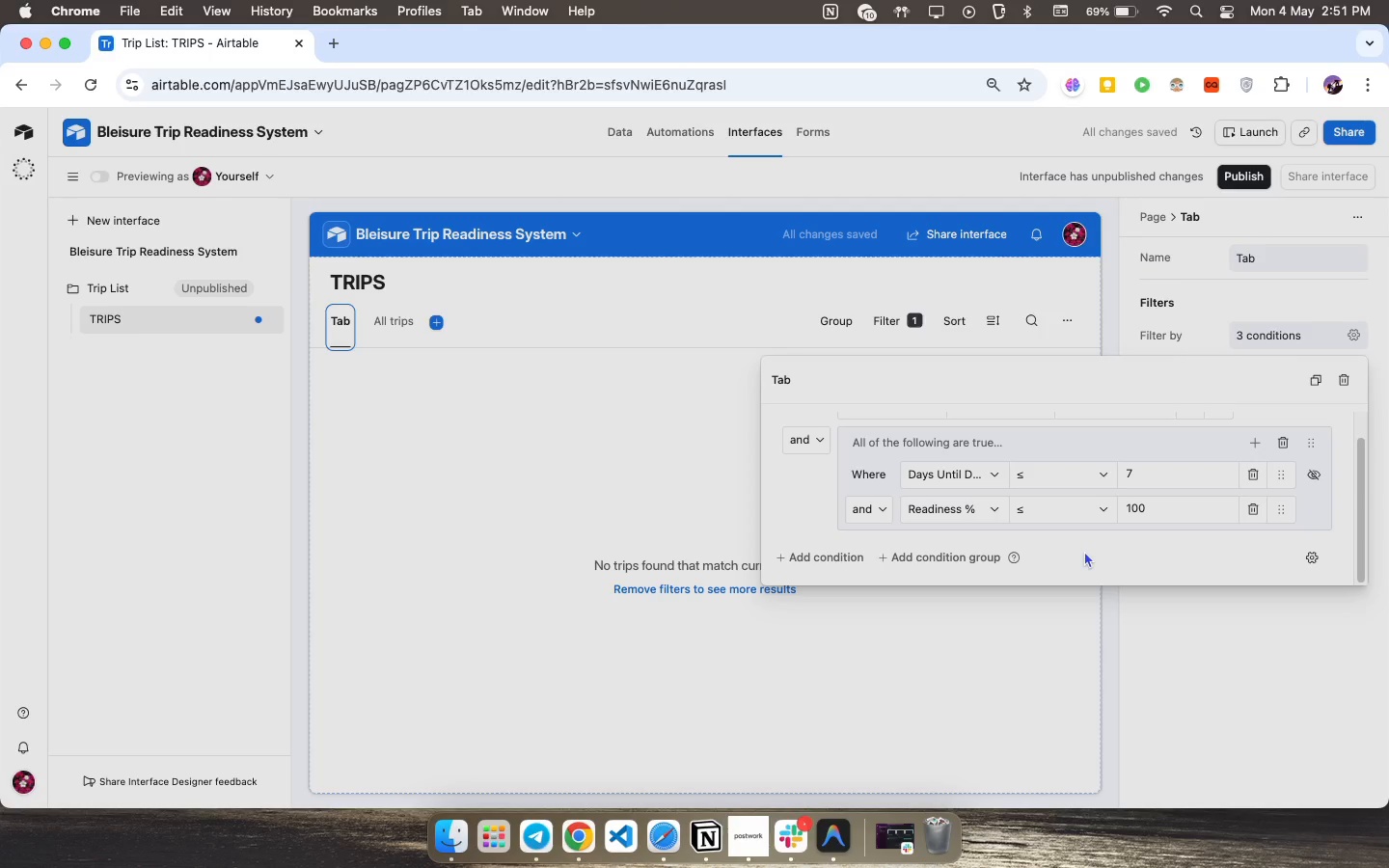 
wait(9.6)
 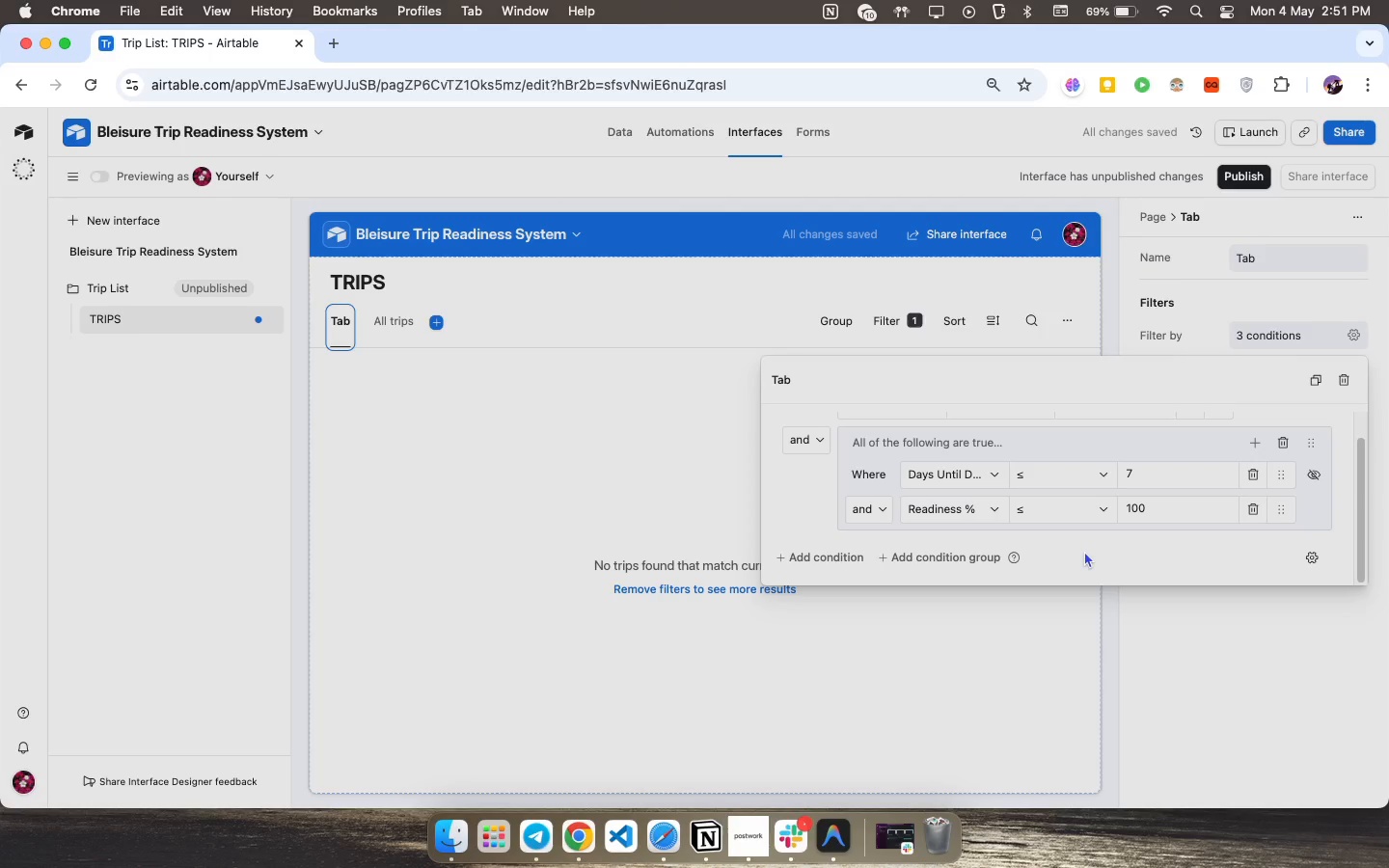 
left_click([815, 445])
 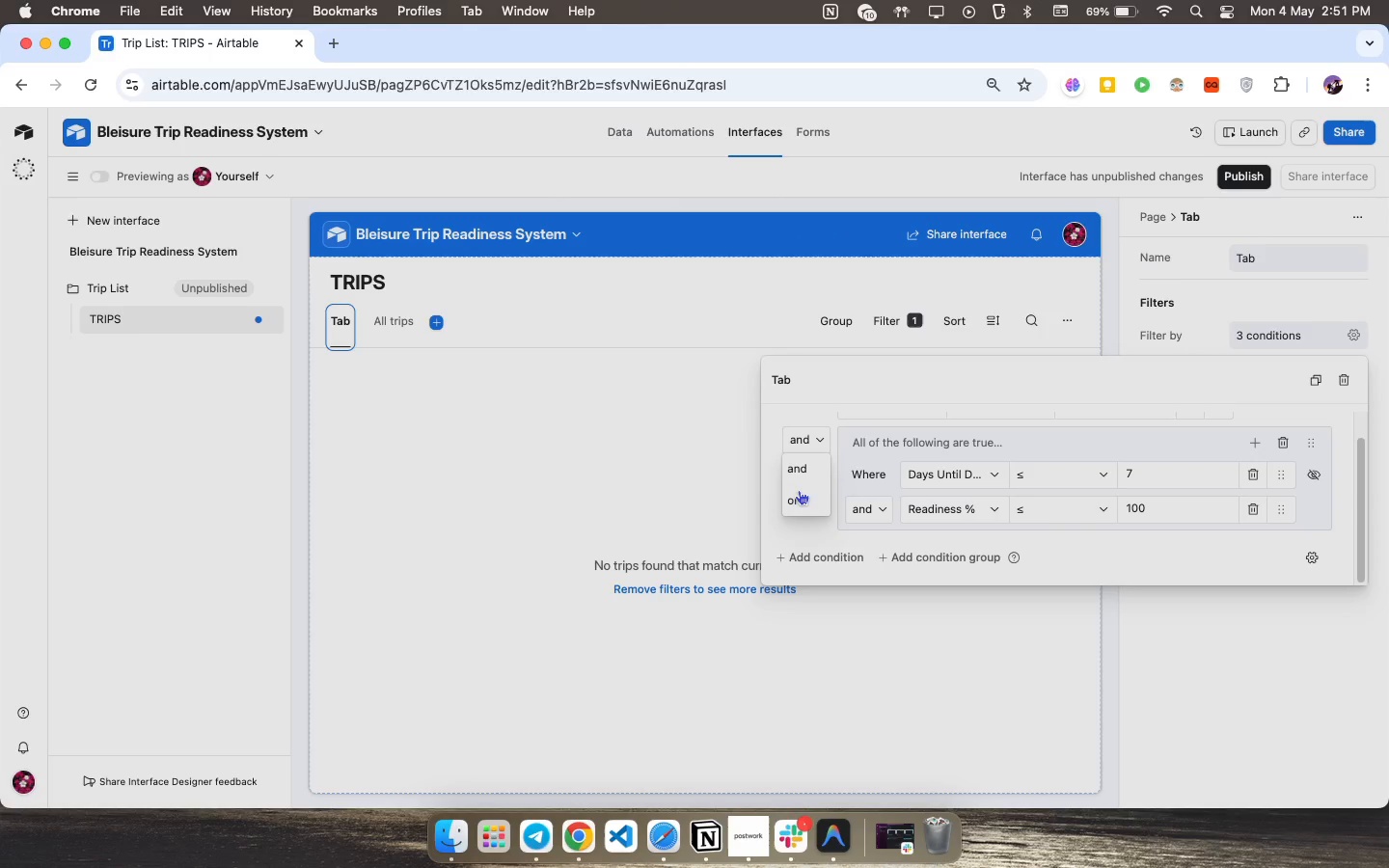 
left_click([790, 499])
 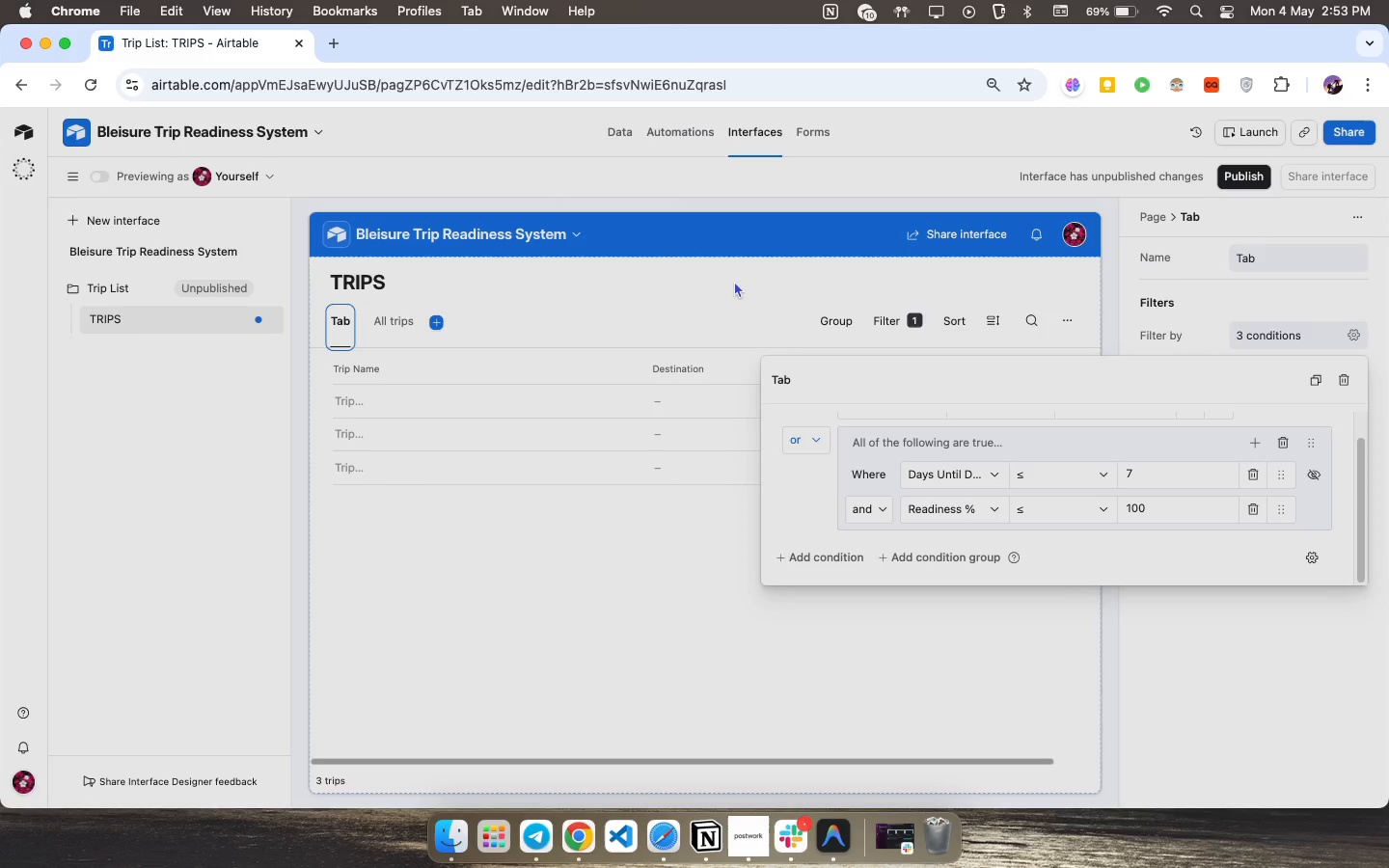 
wait(96.58)
 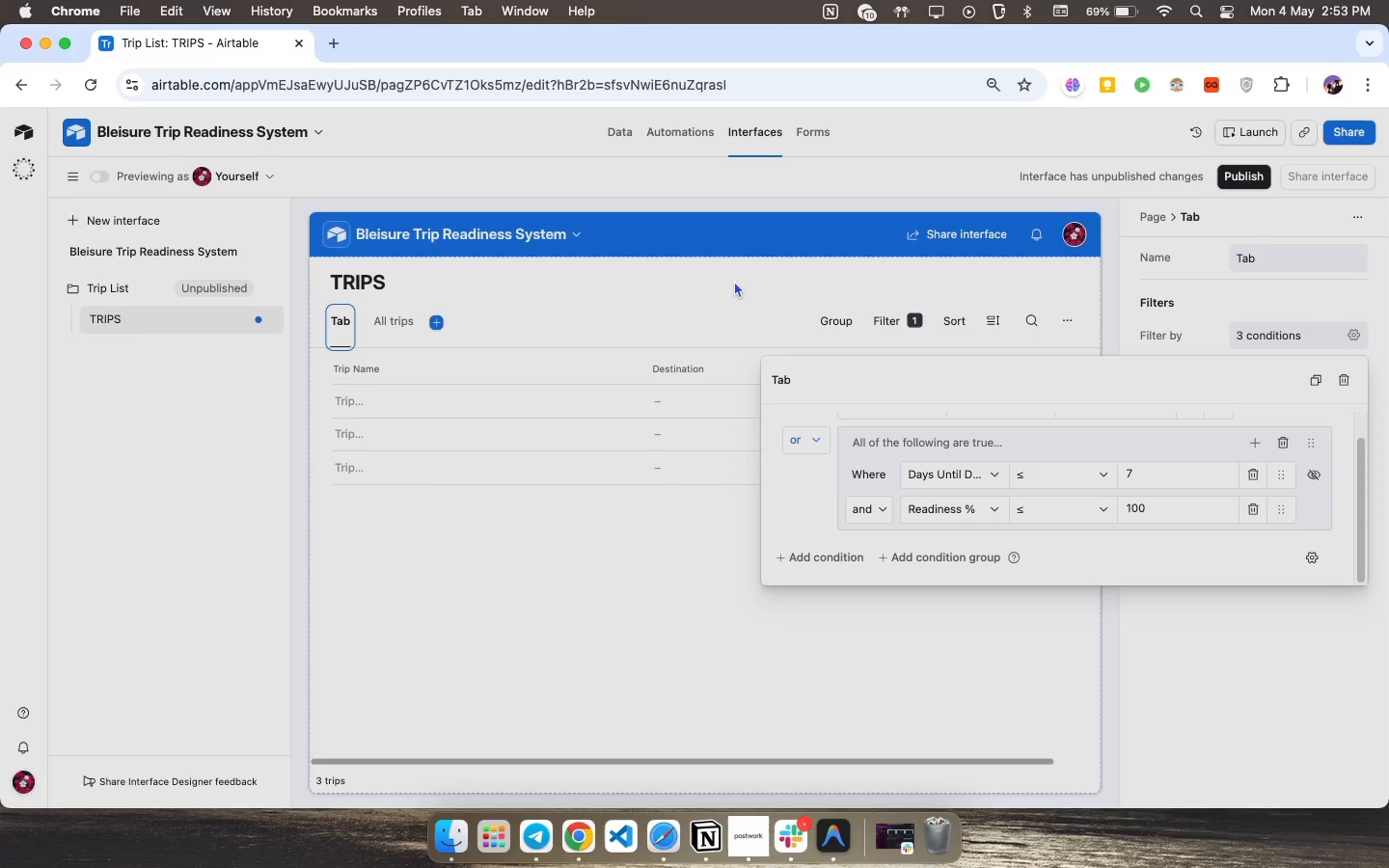 
left_click([746, 285])
 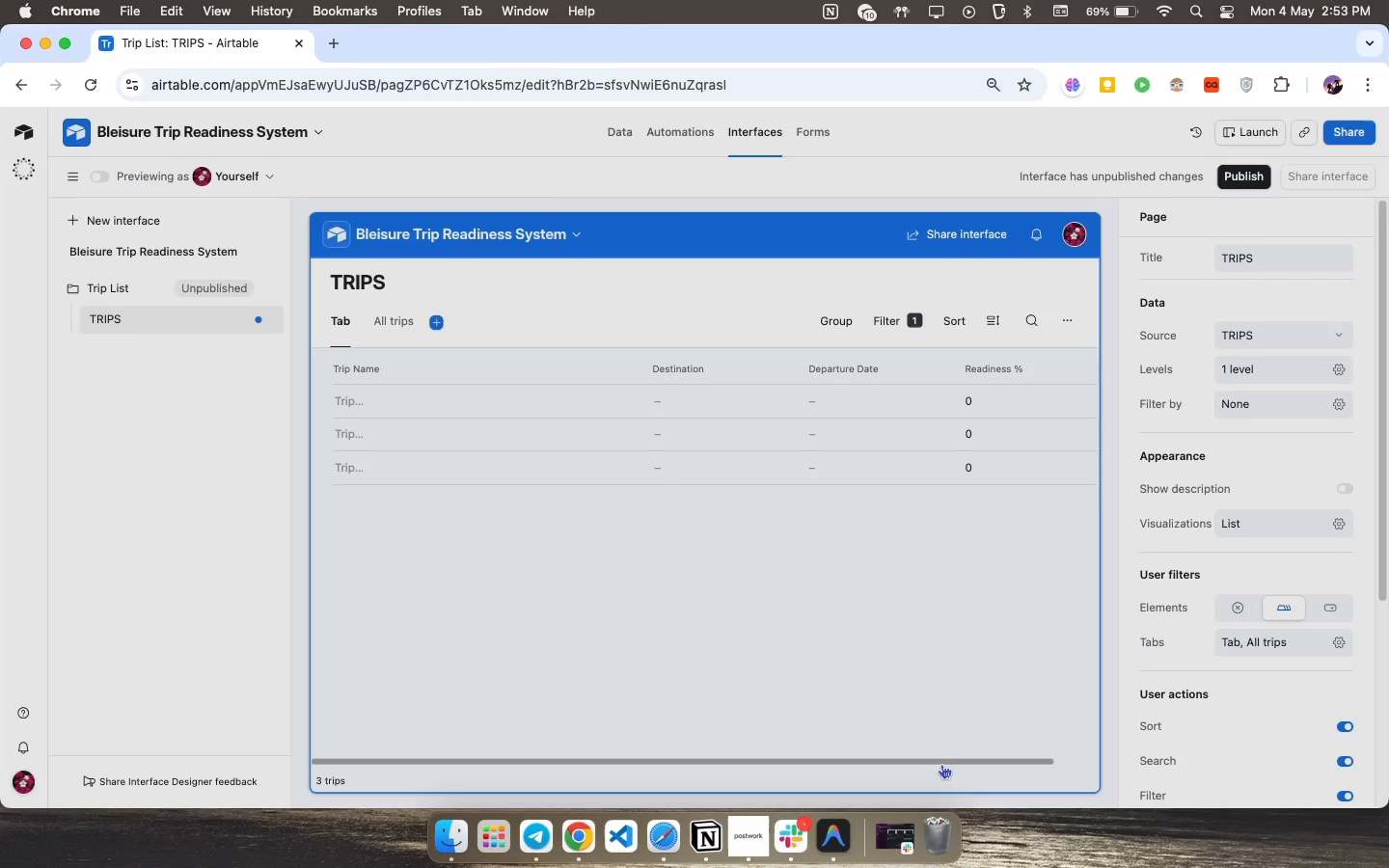 
left_click([744, 831])